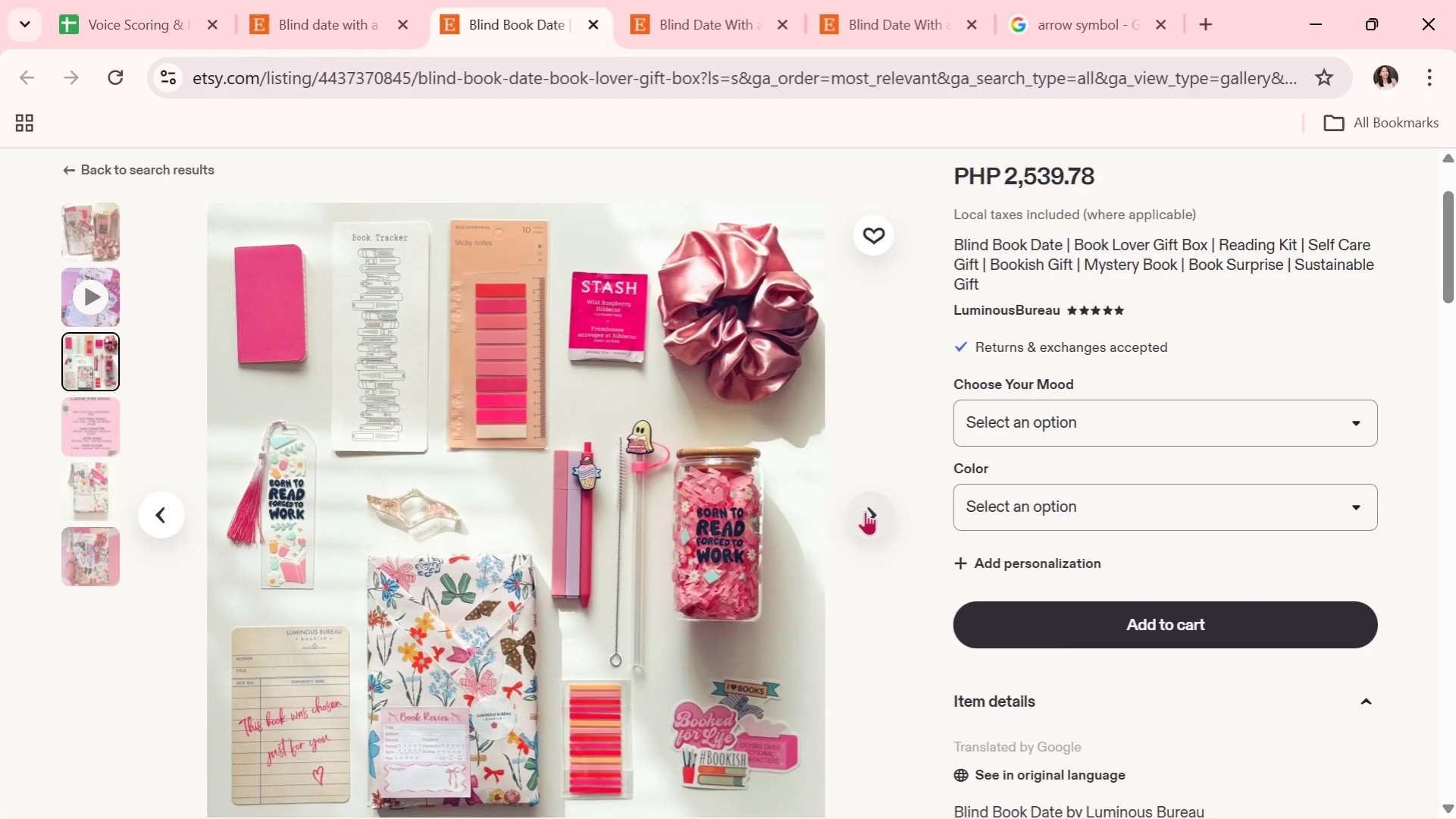 
wait(6.08)
 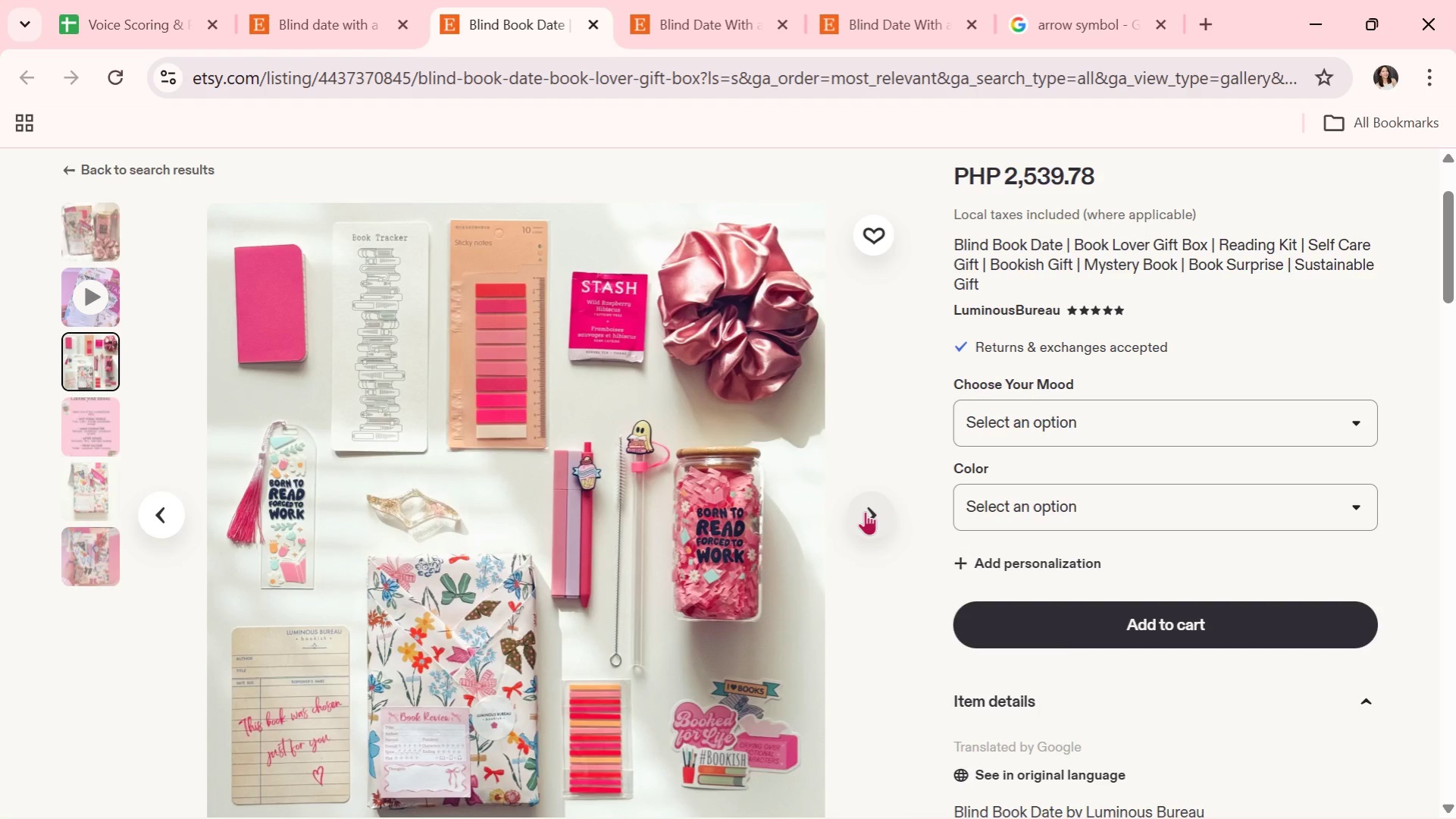 
left_click([865, 511])
 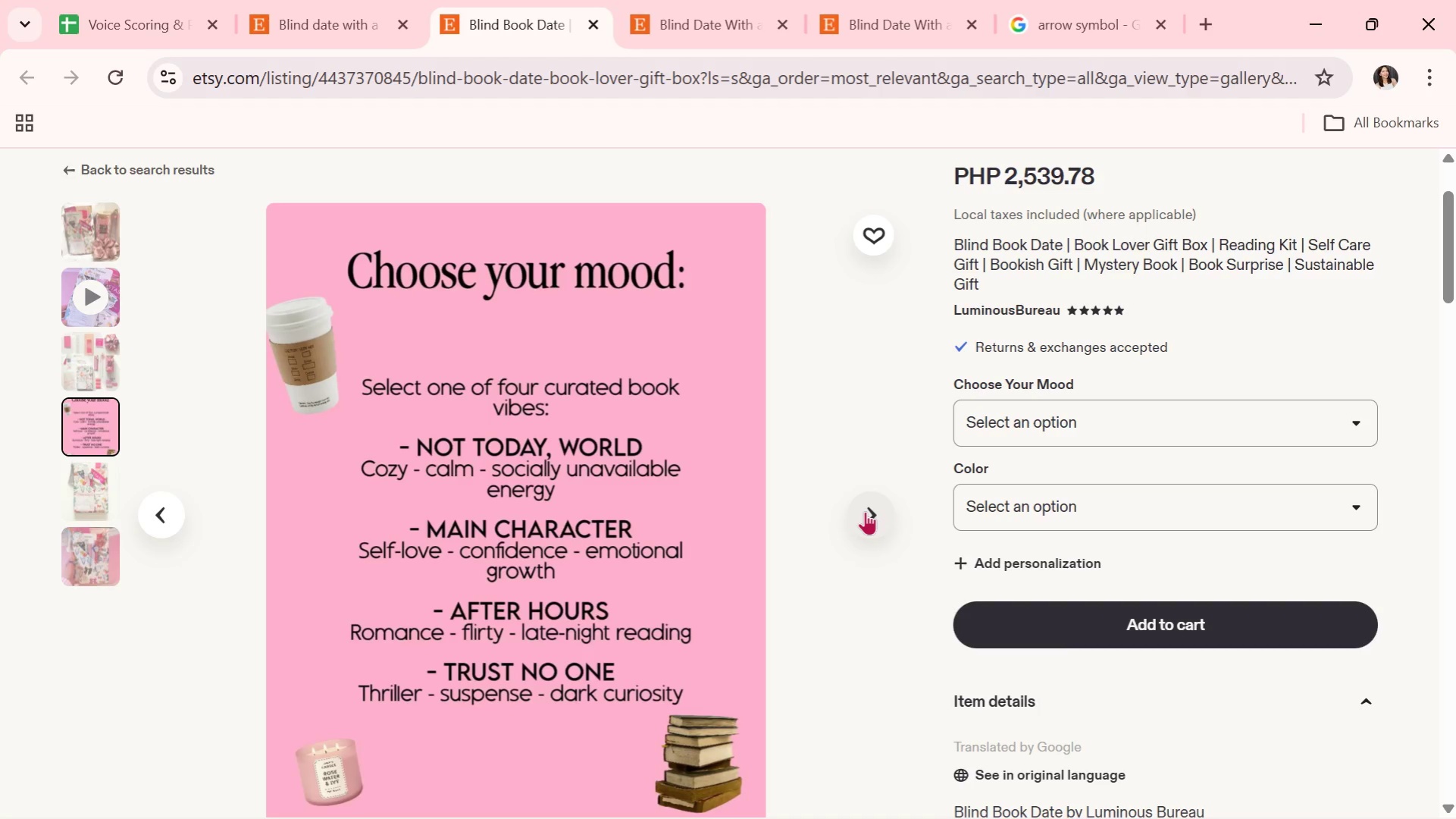 
left_click([865, 511])
 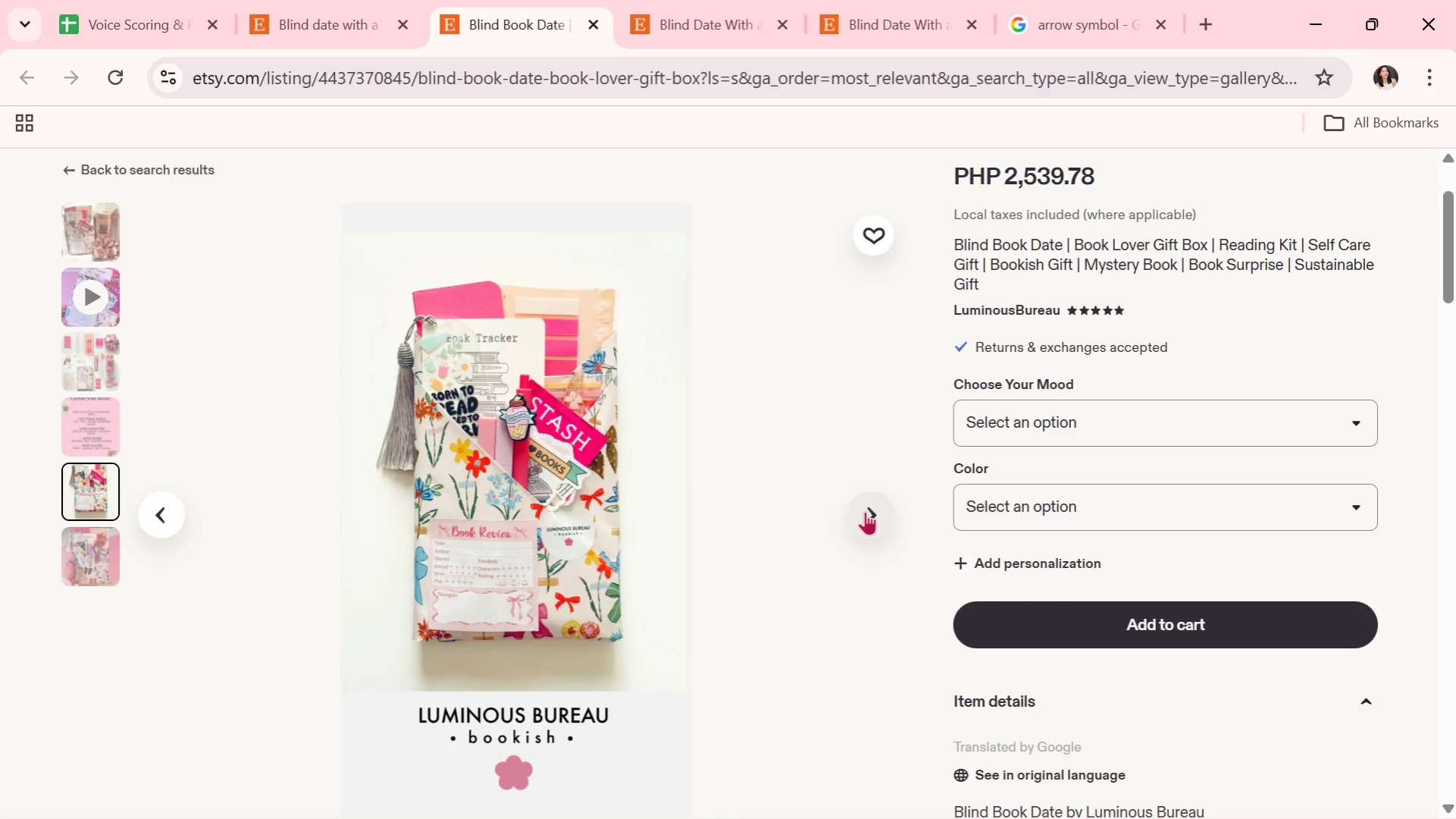 
wait(11.44)
 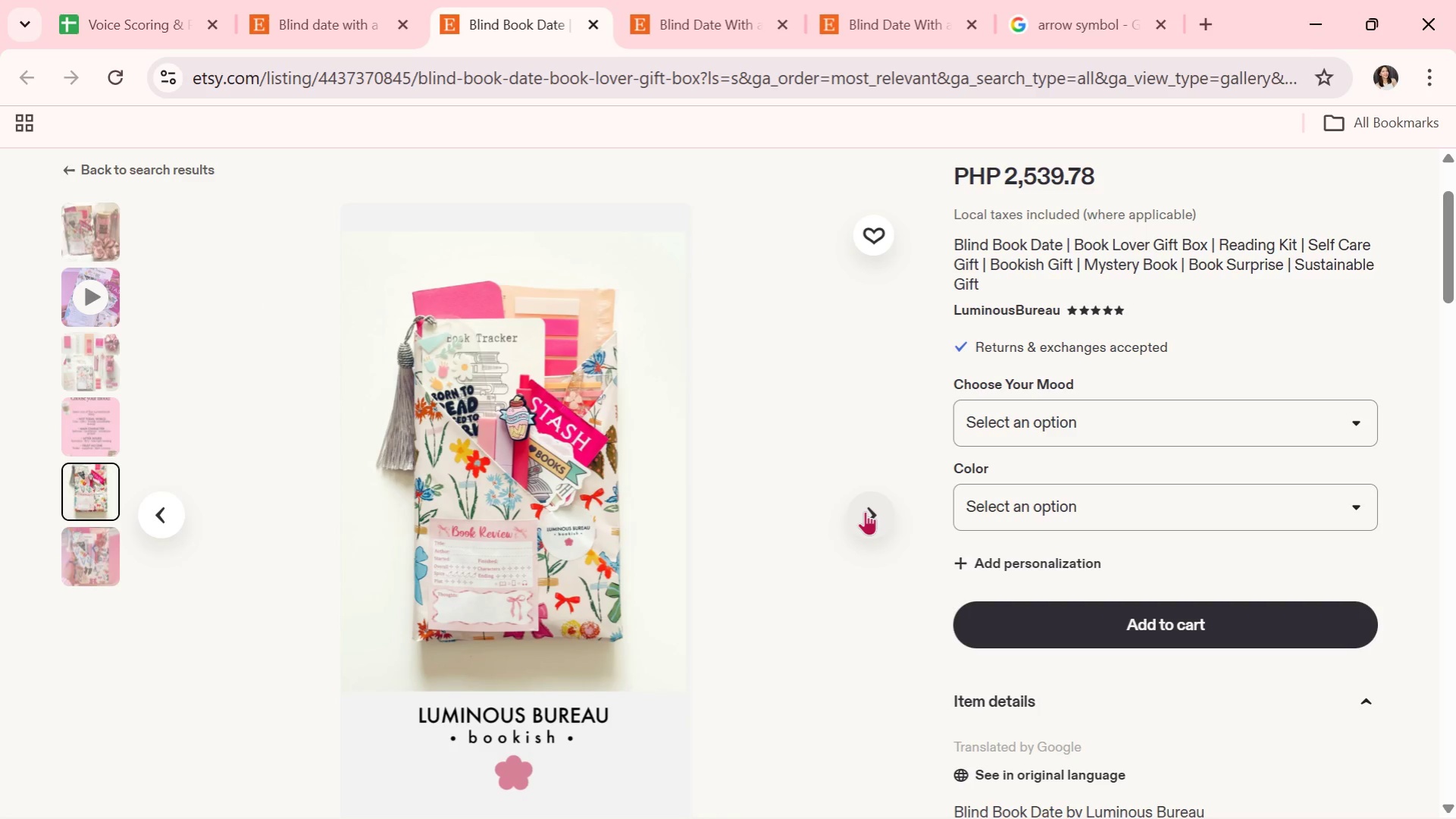 
left_click([865, 511])
 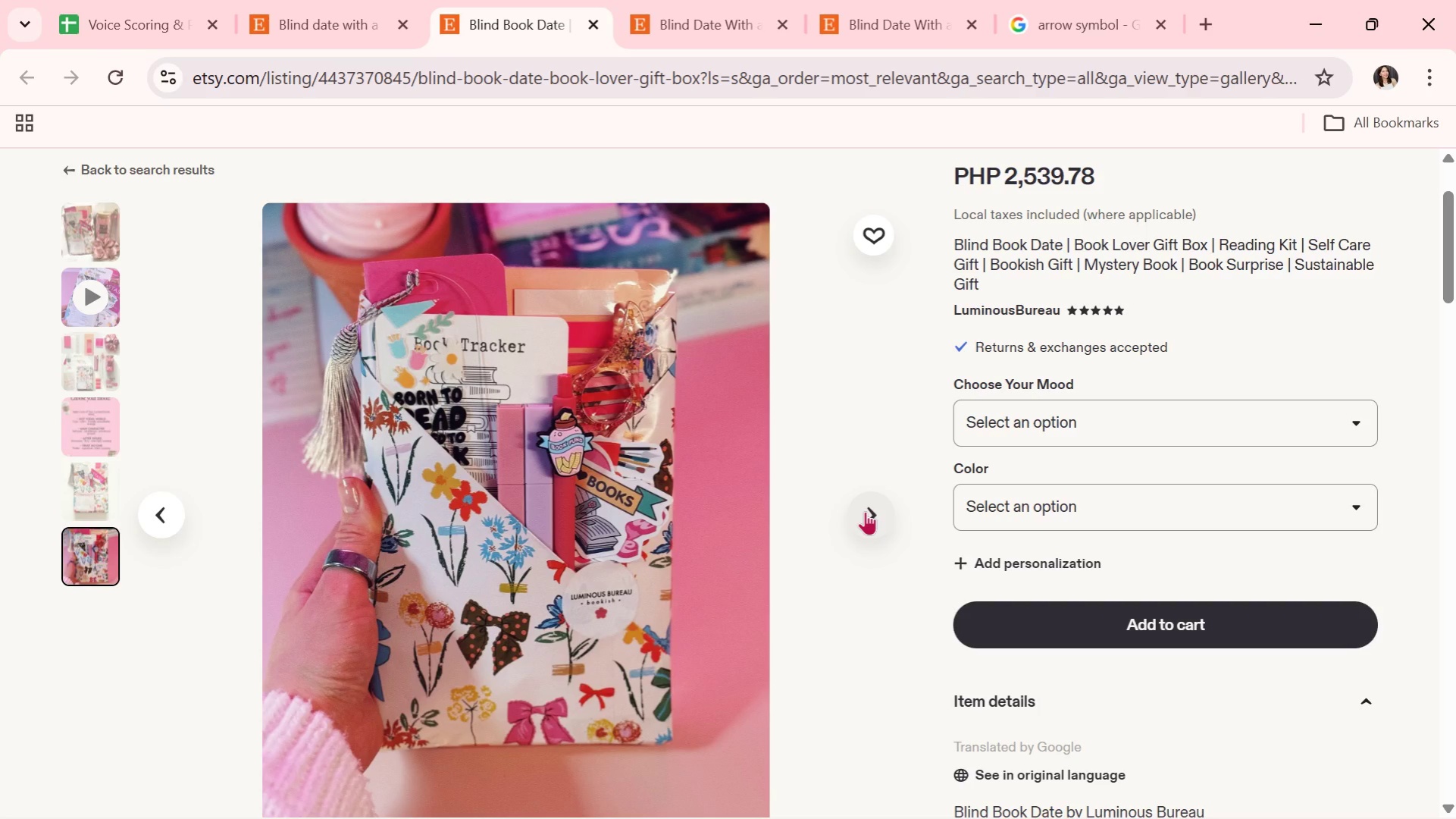 
wait(10.38)
 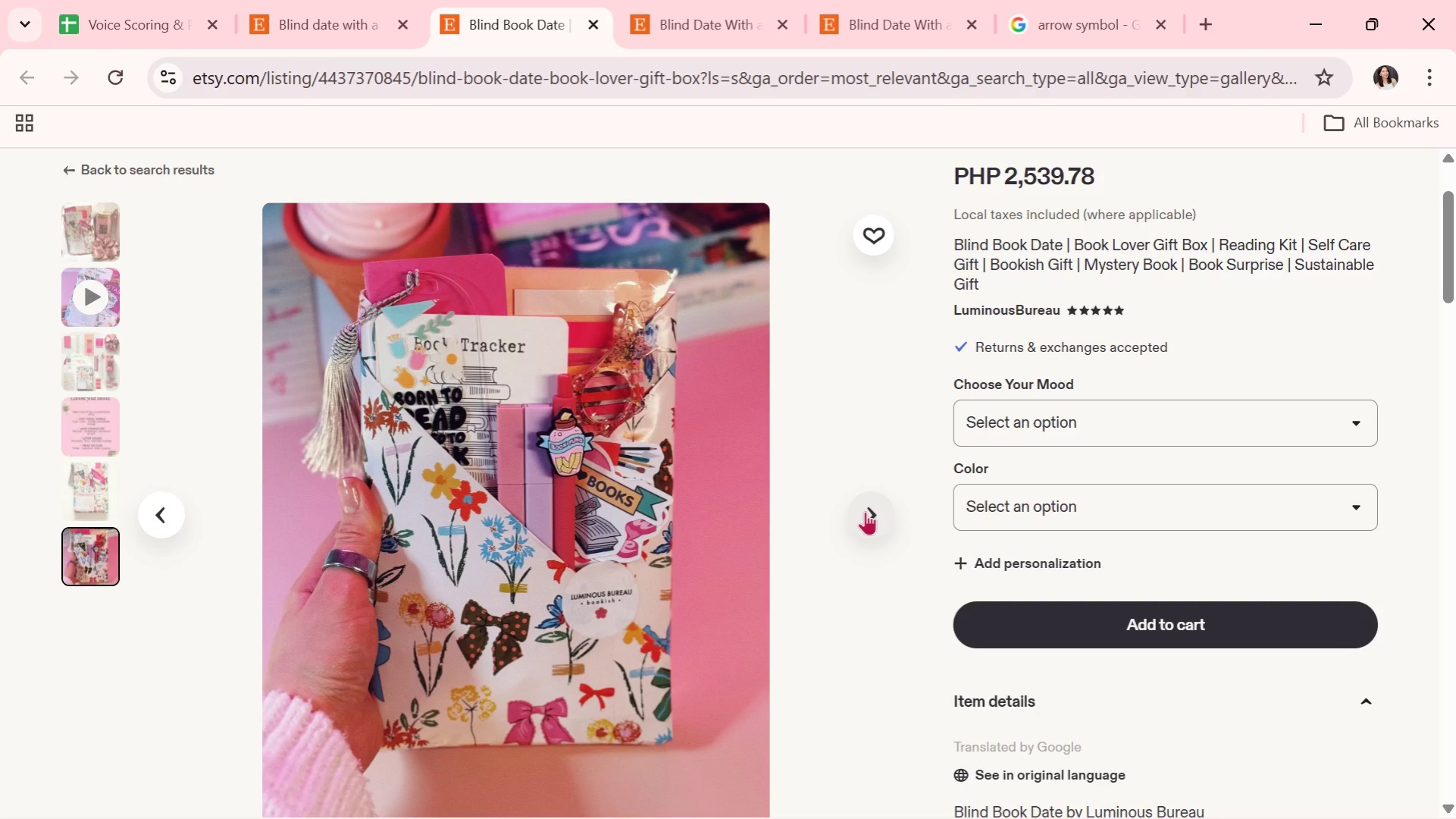 
left_click([865, 511])
 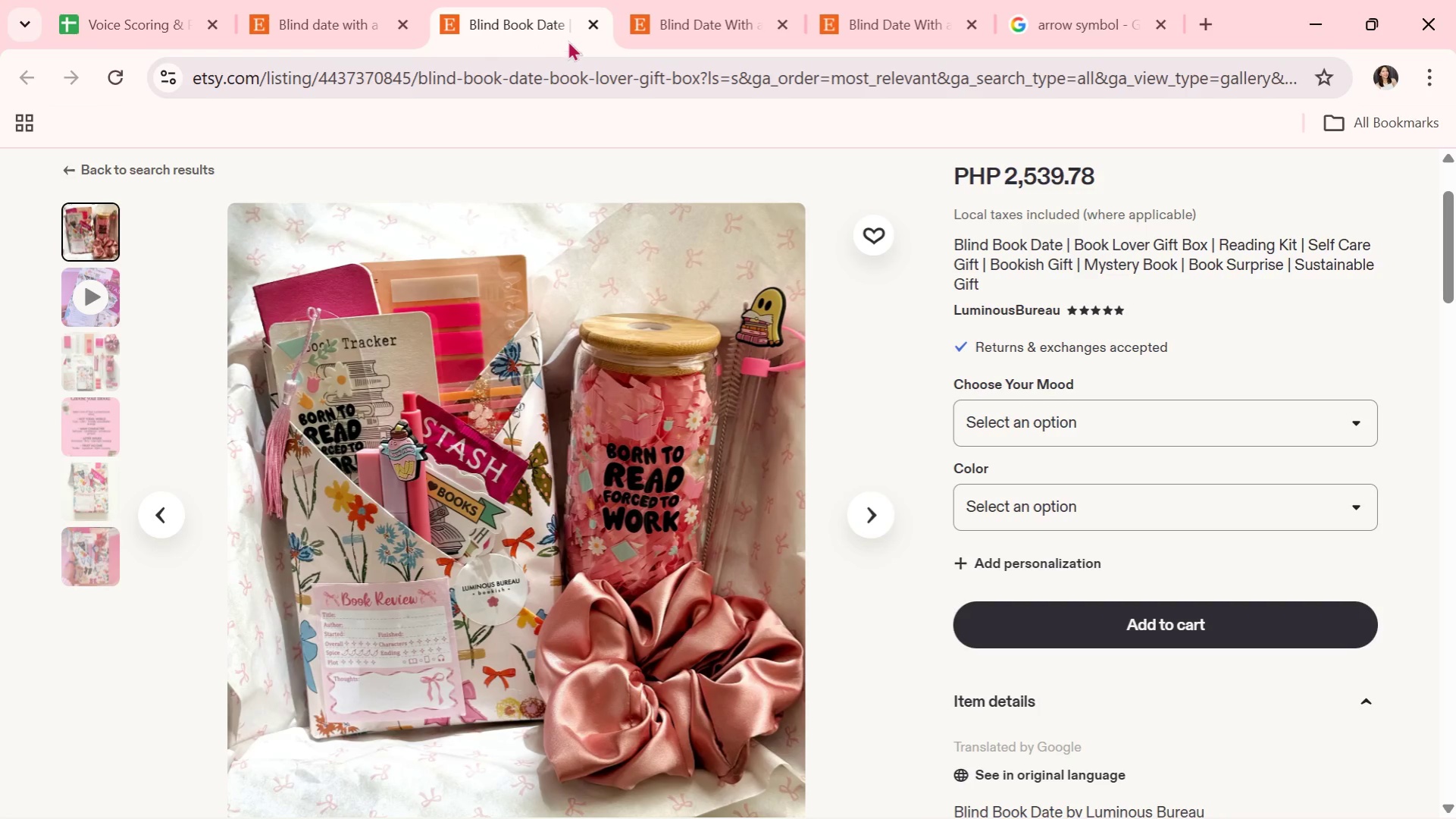 
left_click([594, 30])
 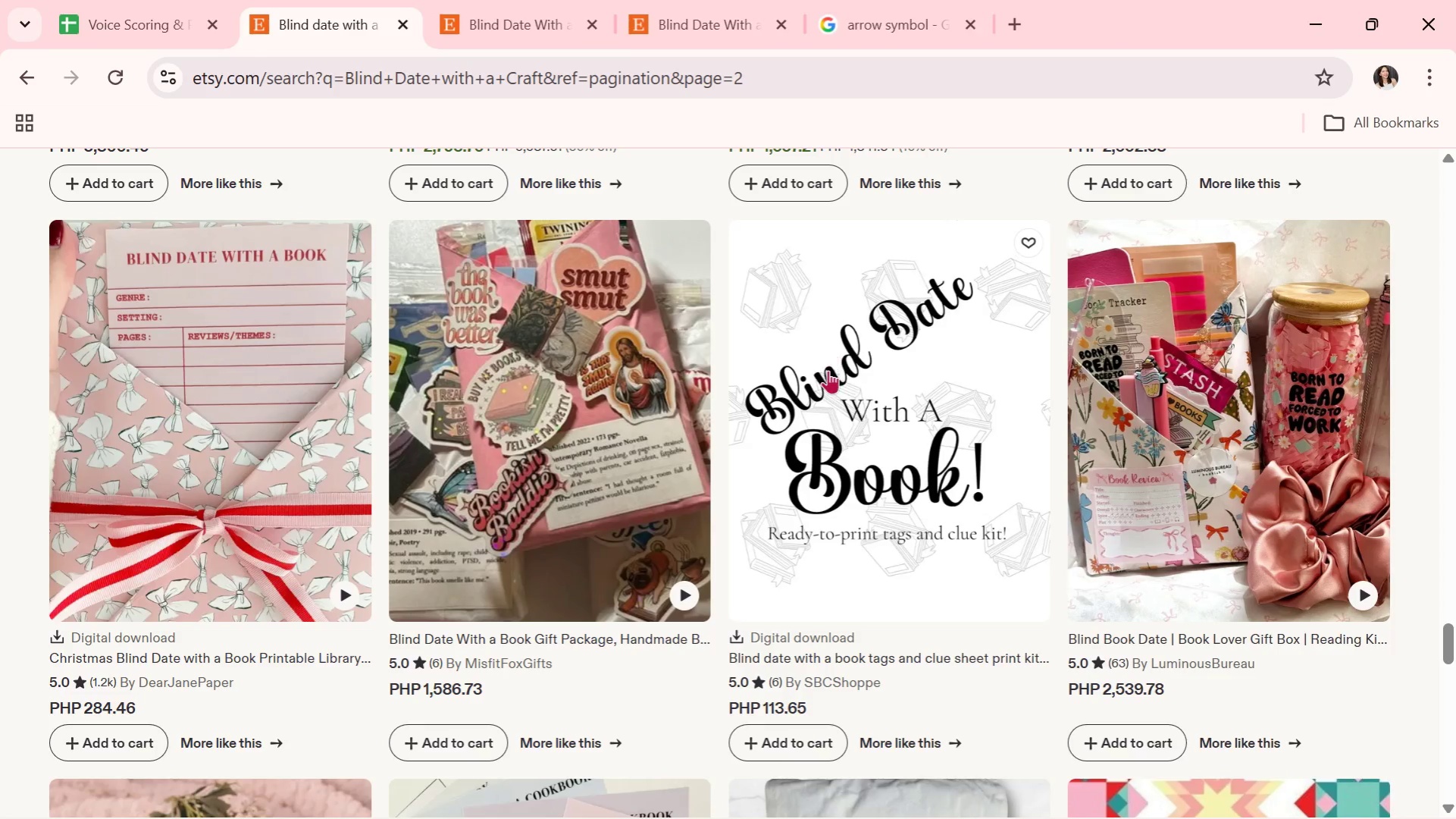 
scroll: coordinate [838, 351], scroll_direction: down, amount: 9.0
 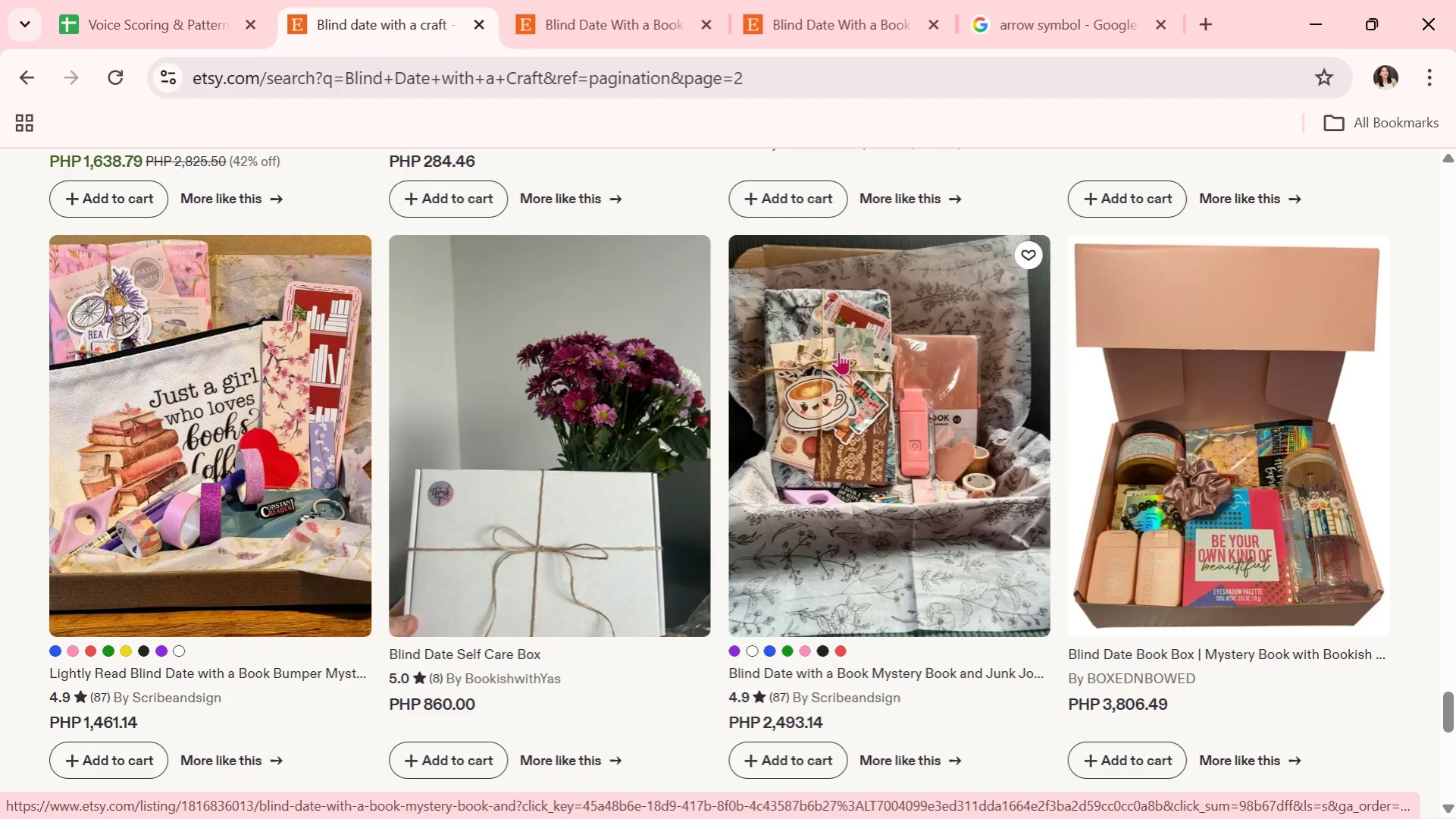 
scroll: coordinate [838, 351], scroll_direction: down, amount: 1.0
 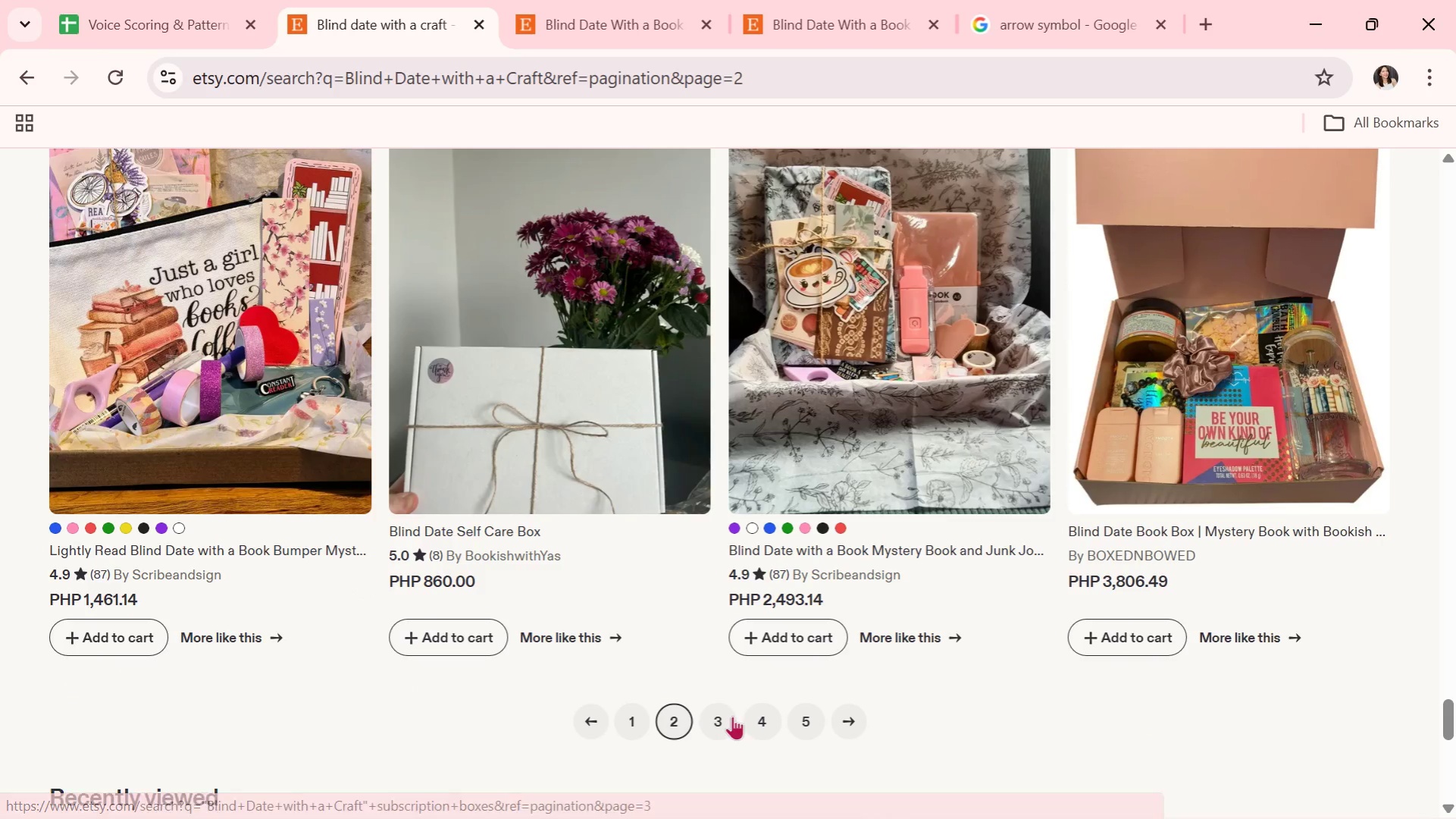 
left_click([727, 718])
 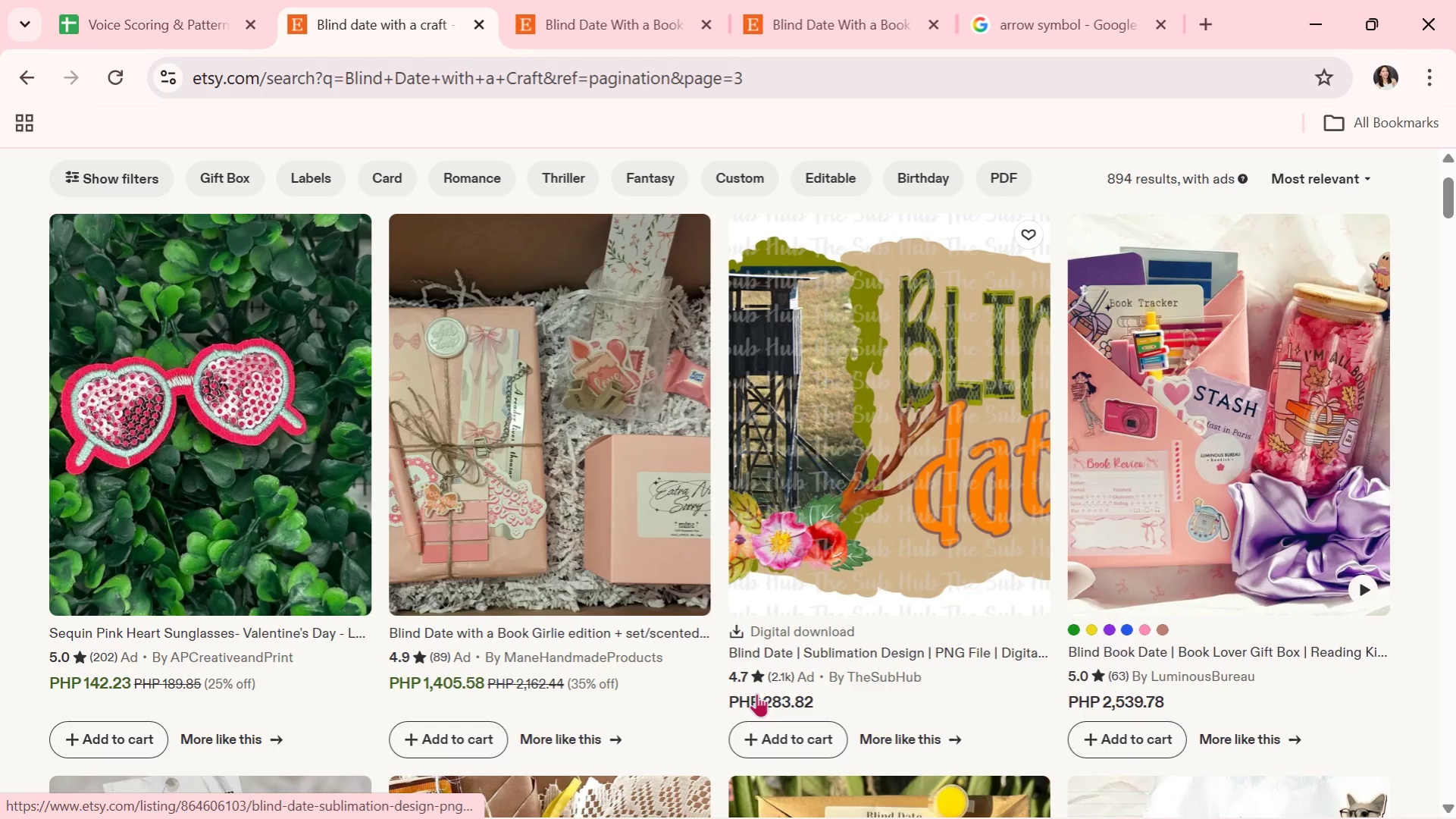 
scroll: coordinate [288, 510], scroll_direction: down, amount: 6.0
 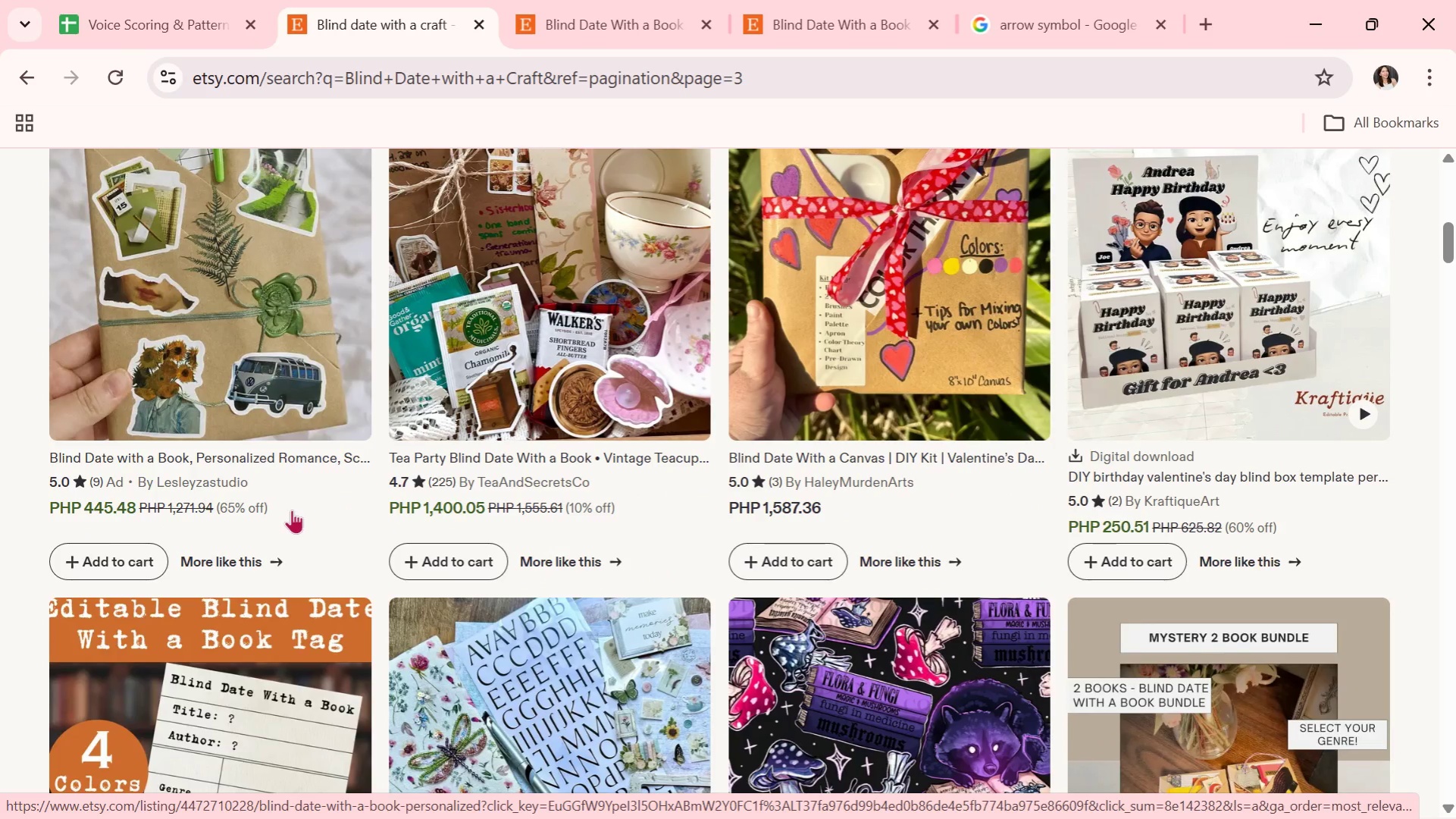 
scroll: coordinate [561, 560], scroll_direction: down, amount: 7.0
 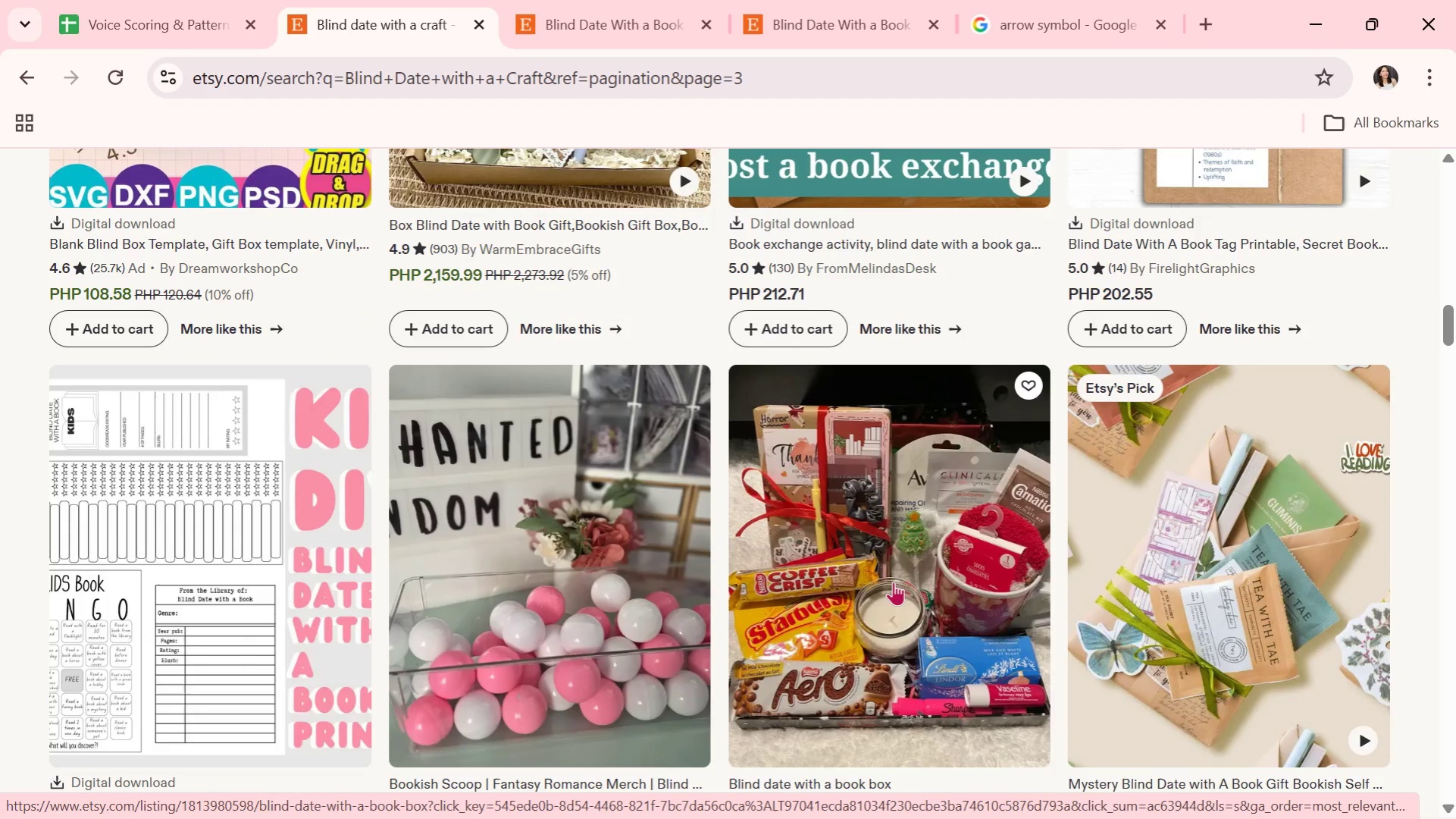 
scroll: coordinate [775, 587], scroll_direction: down, amount: 10.0
 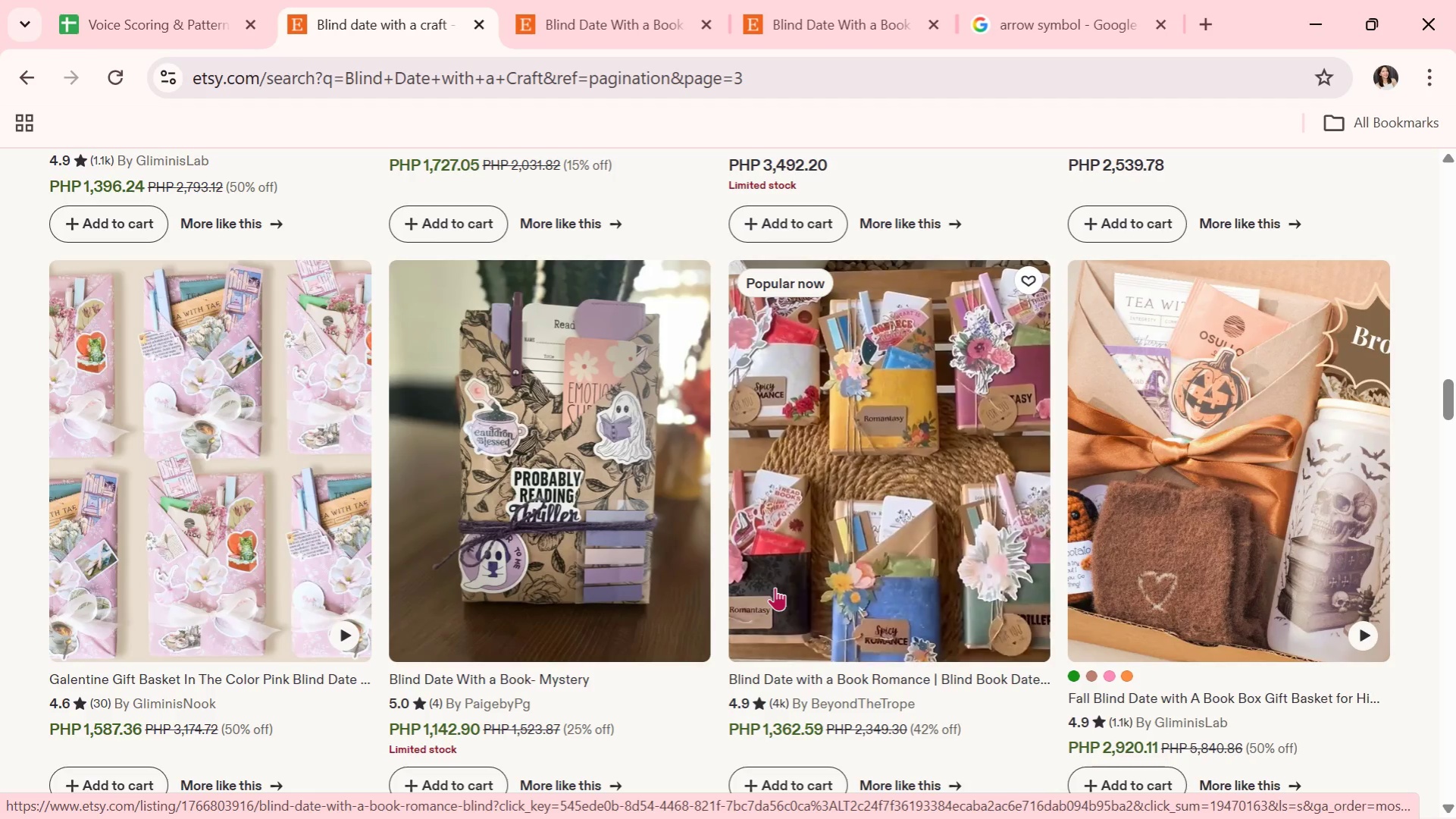 
wait(5.5)
 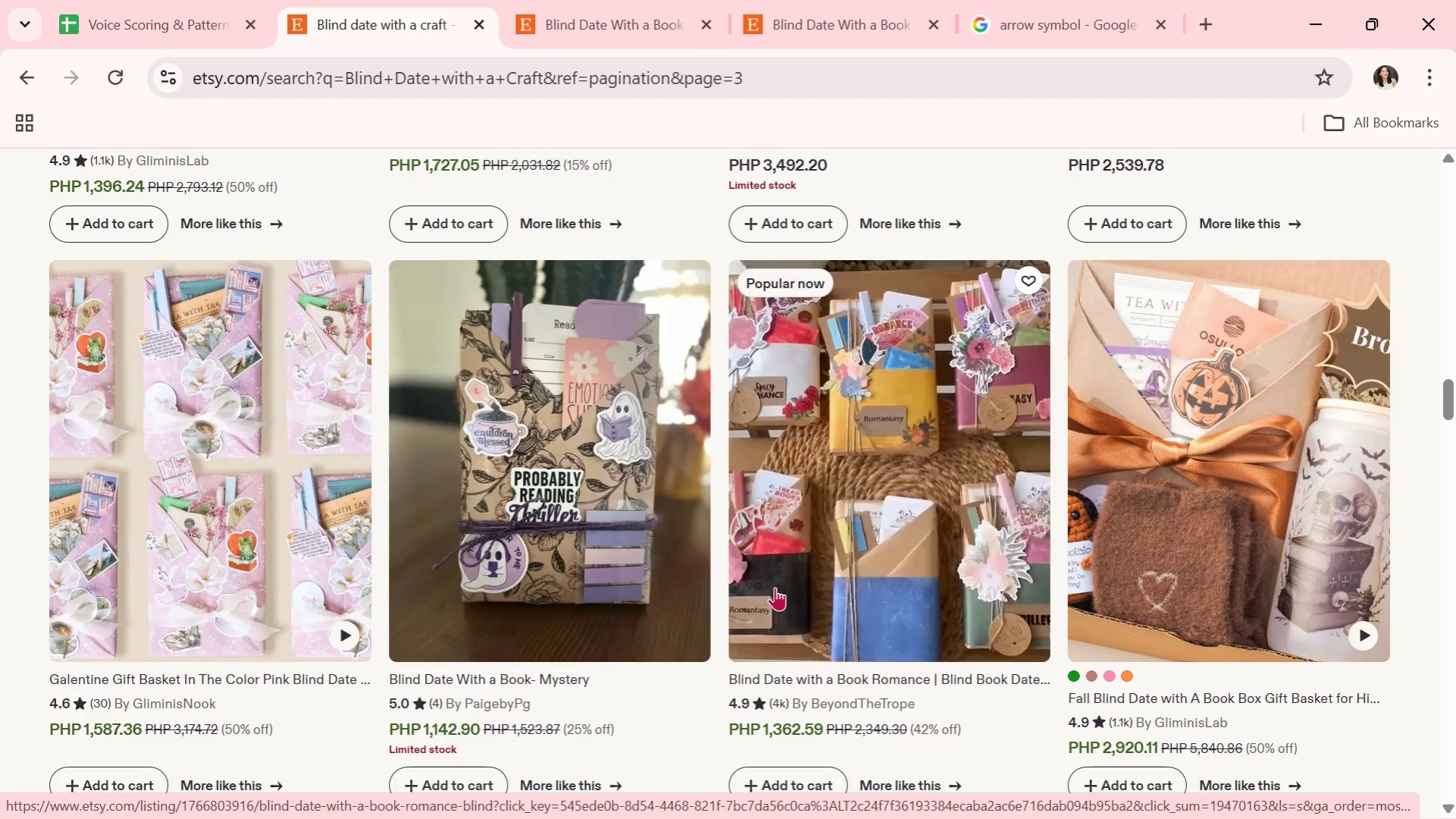 
scroll: coordinate [775, 587], scroll_direction: down, amount: 3.0
 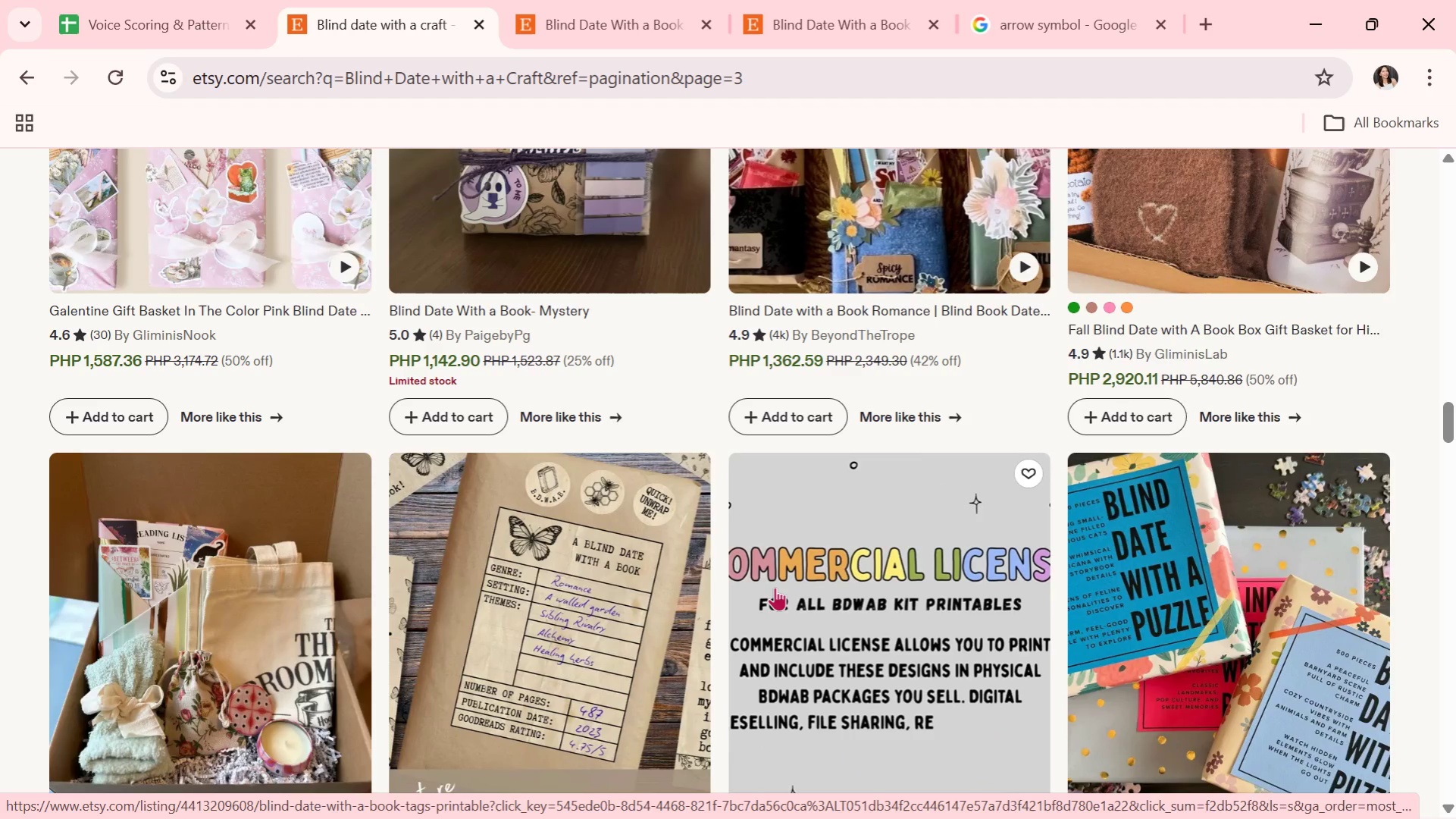 
wait(5.88)
 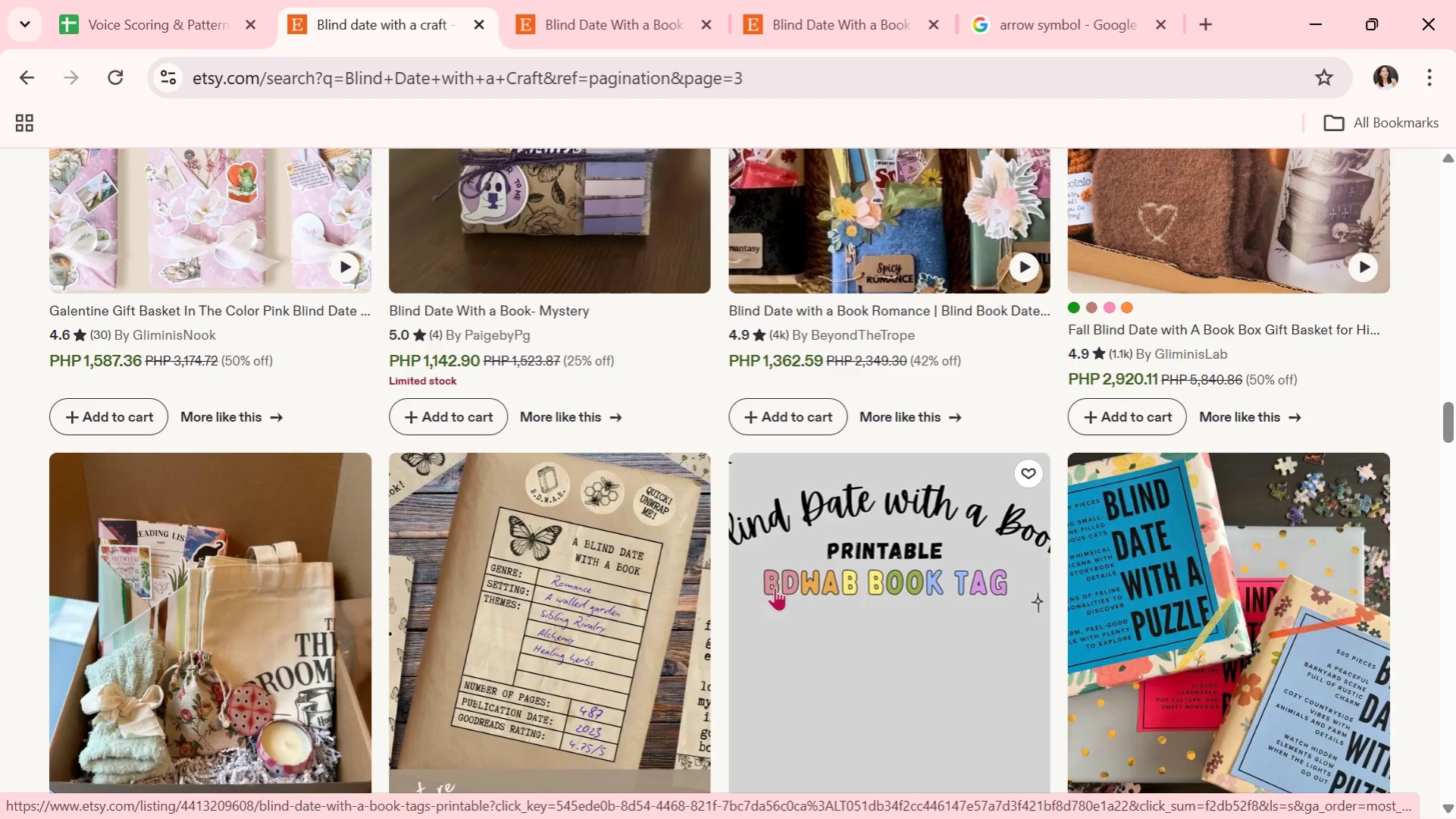 
scroll: coordinate [1203, 632], scroll_direction: down, amount: 6.0